 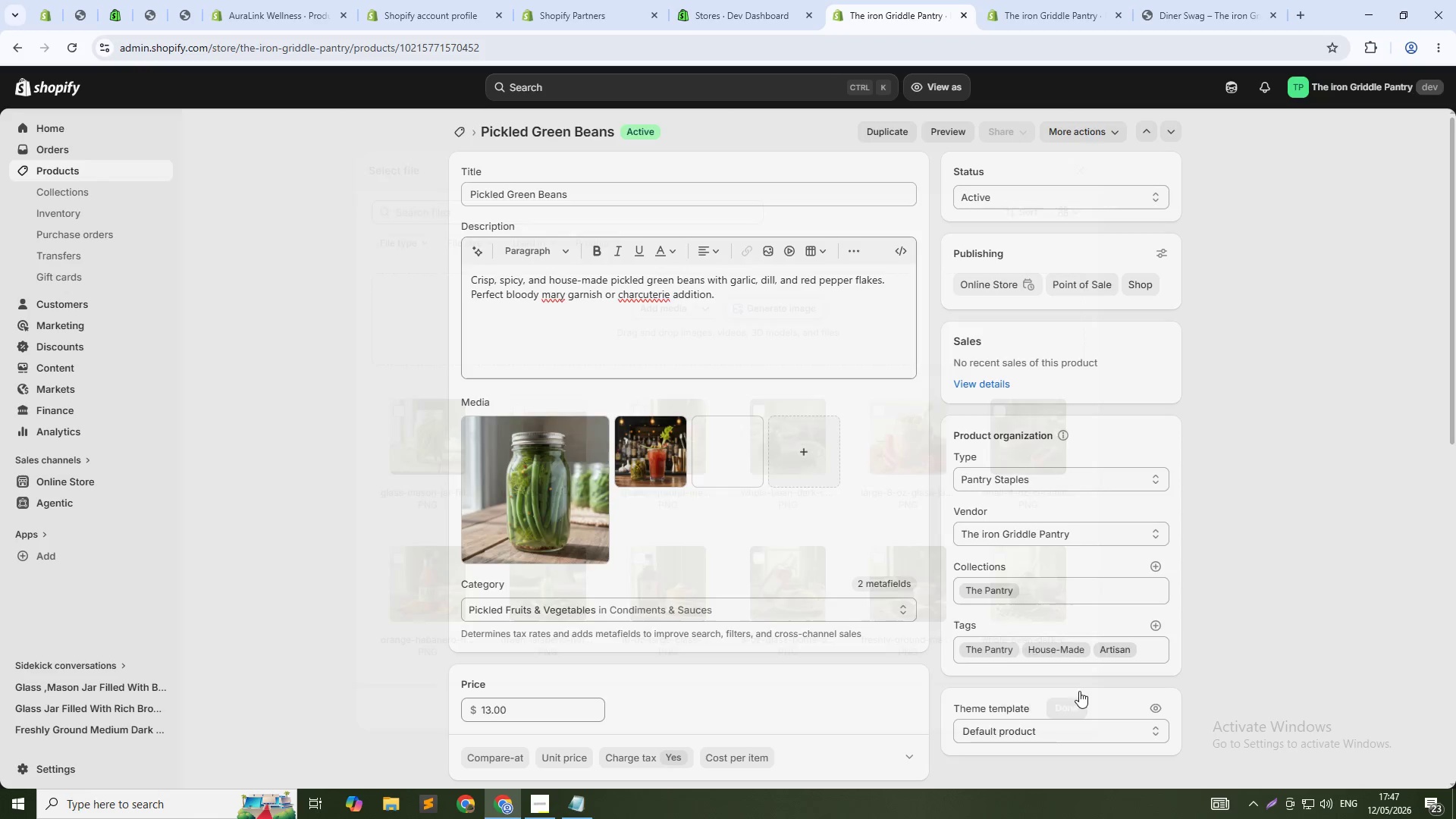 
left_click([714, 433])
 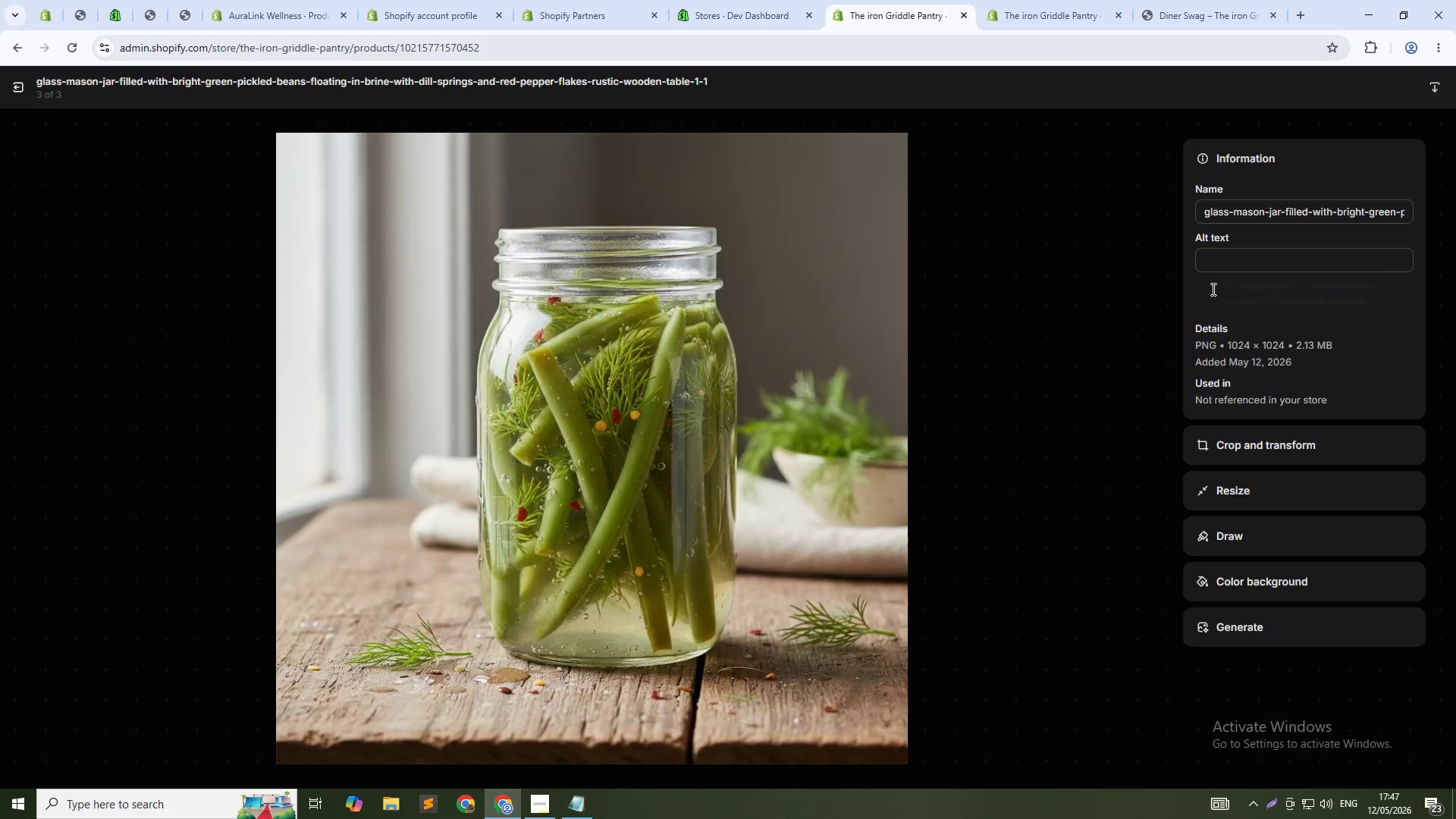 
left_click([1247, 259])
 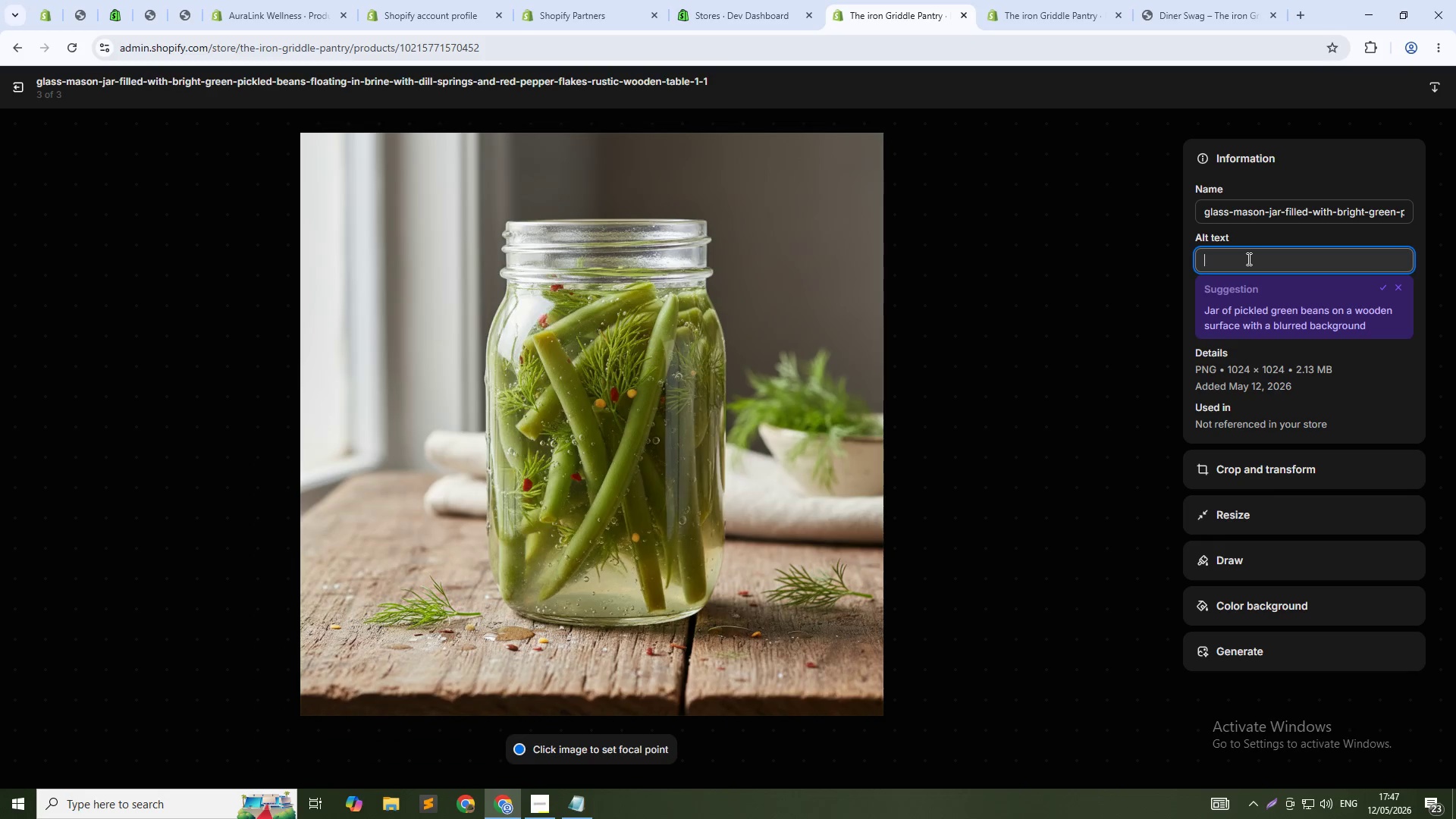 
type(Spicy pickled green beans in mason jar with dill and red pepper flakes, artisan pantry)
 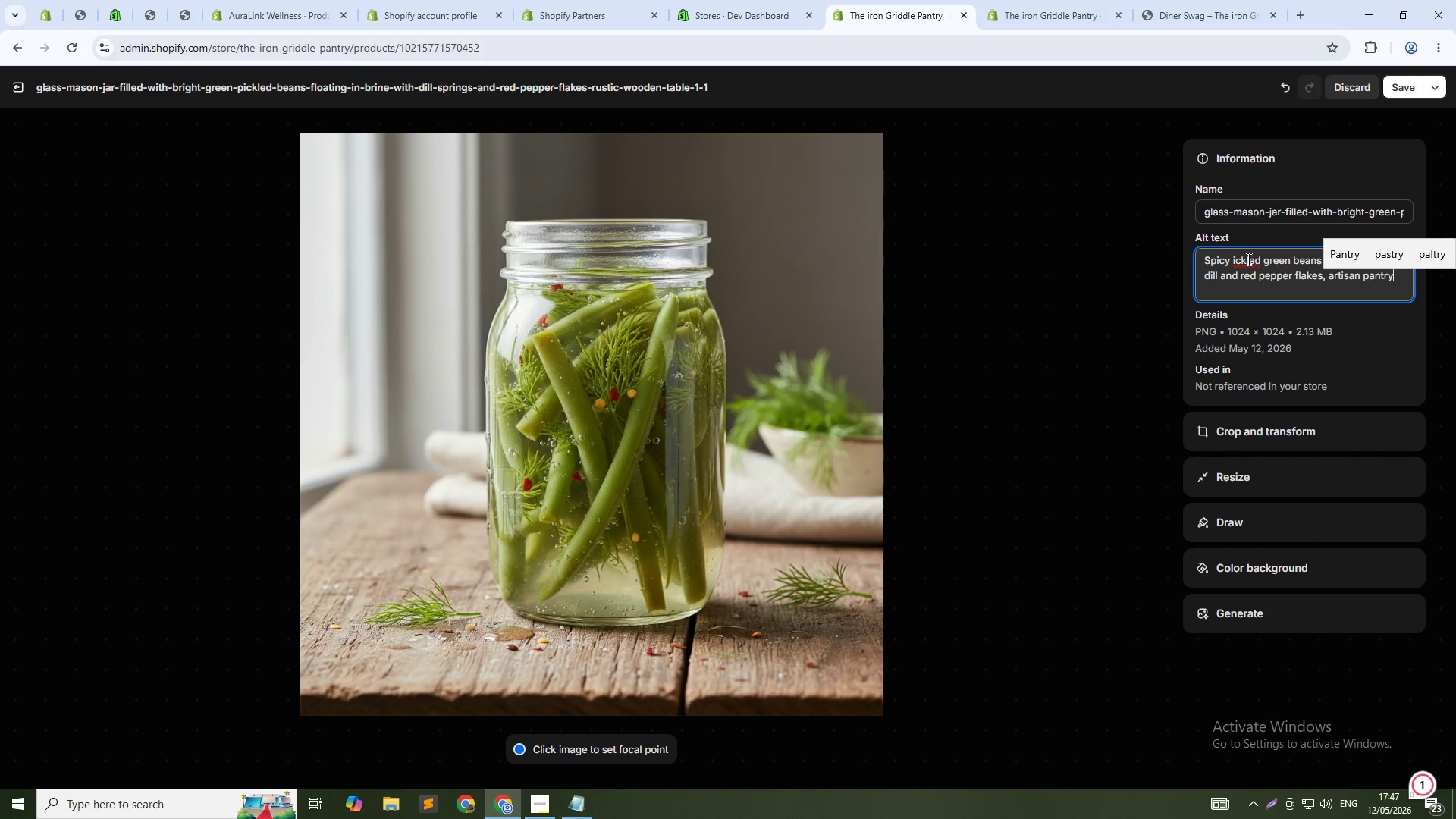 
type( snack from The Iron gRIDDLE & pANTRY)
 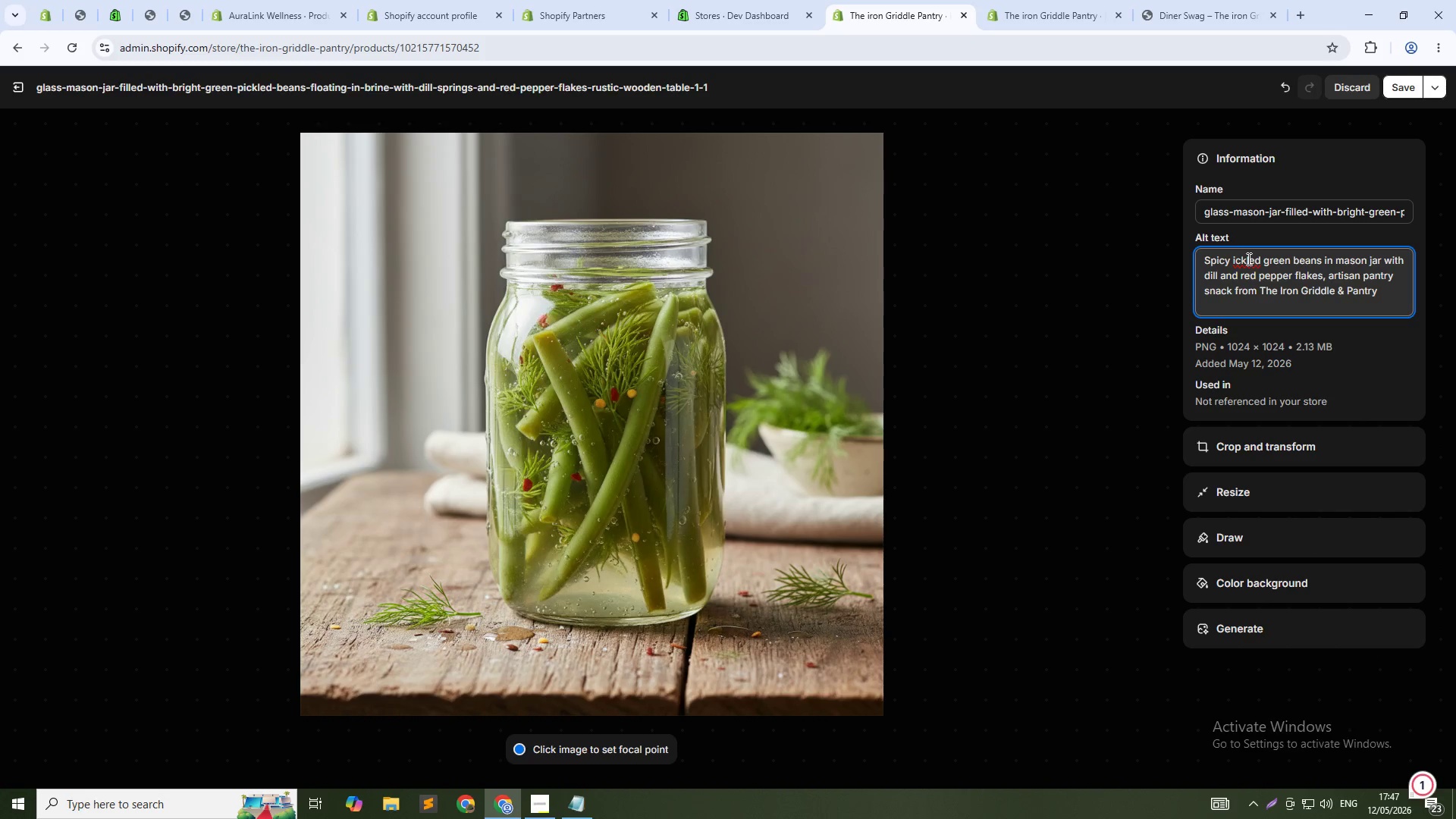 
hold_key(key=CapsLock, duration=0.36)
 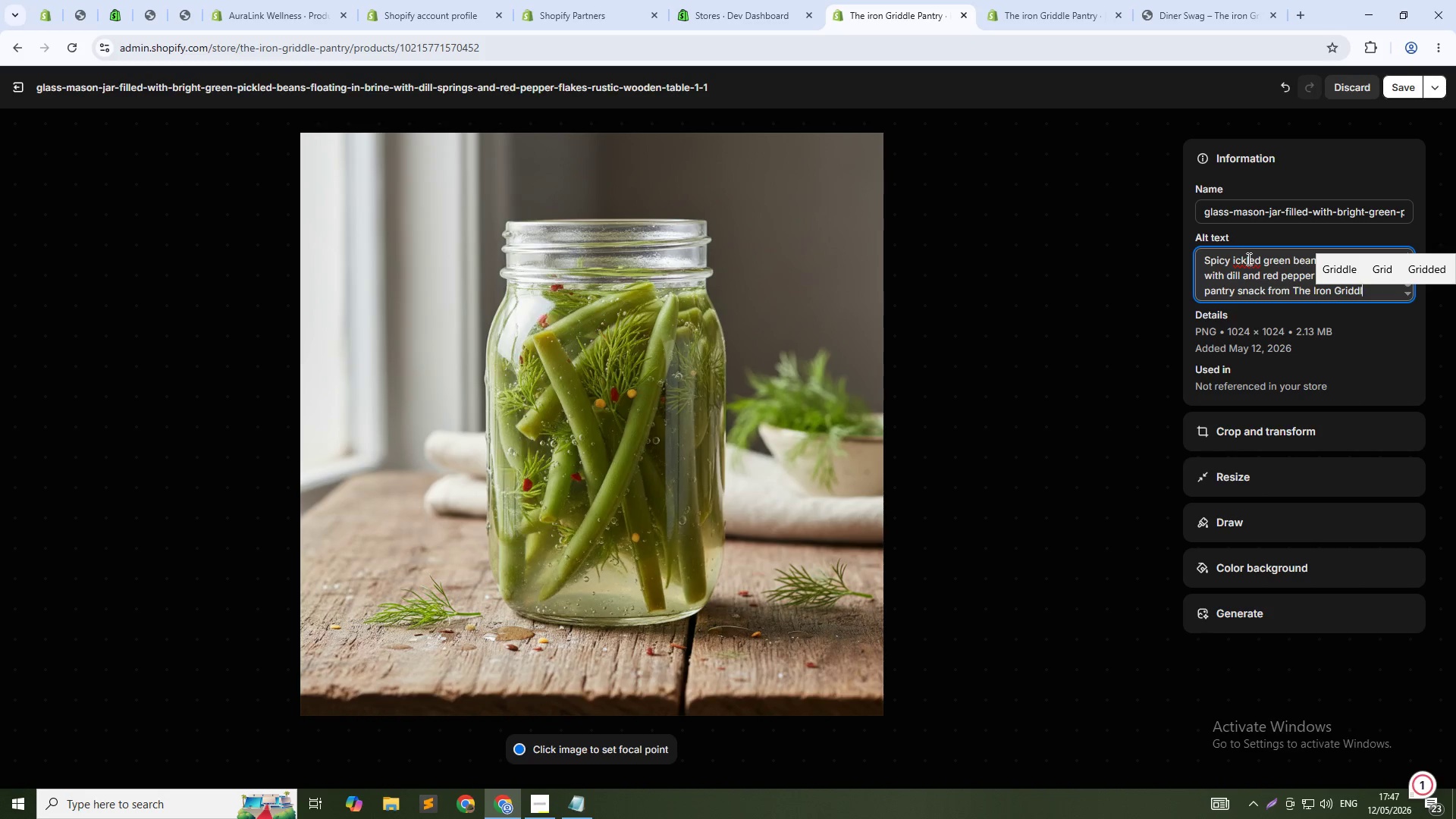 
left_click([1232, 257])
 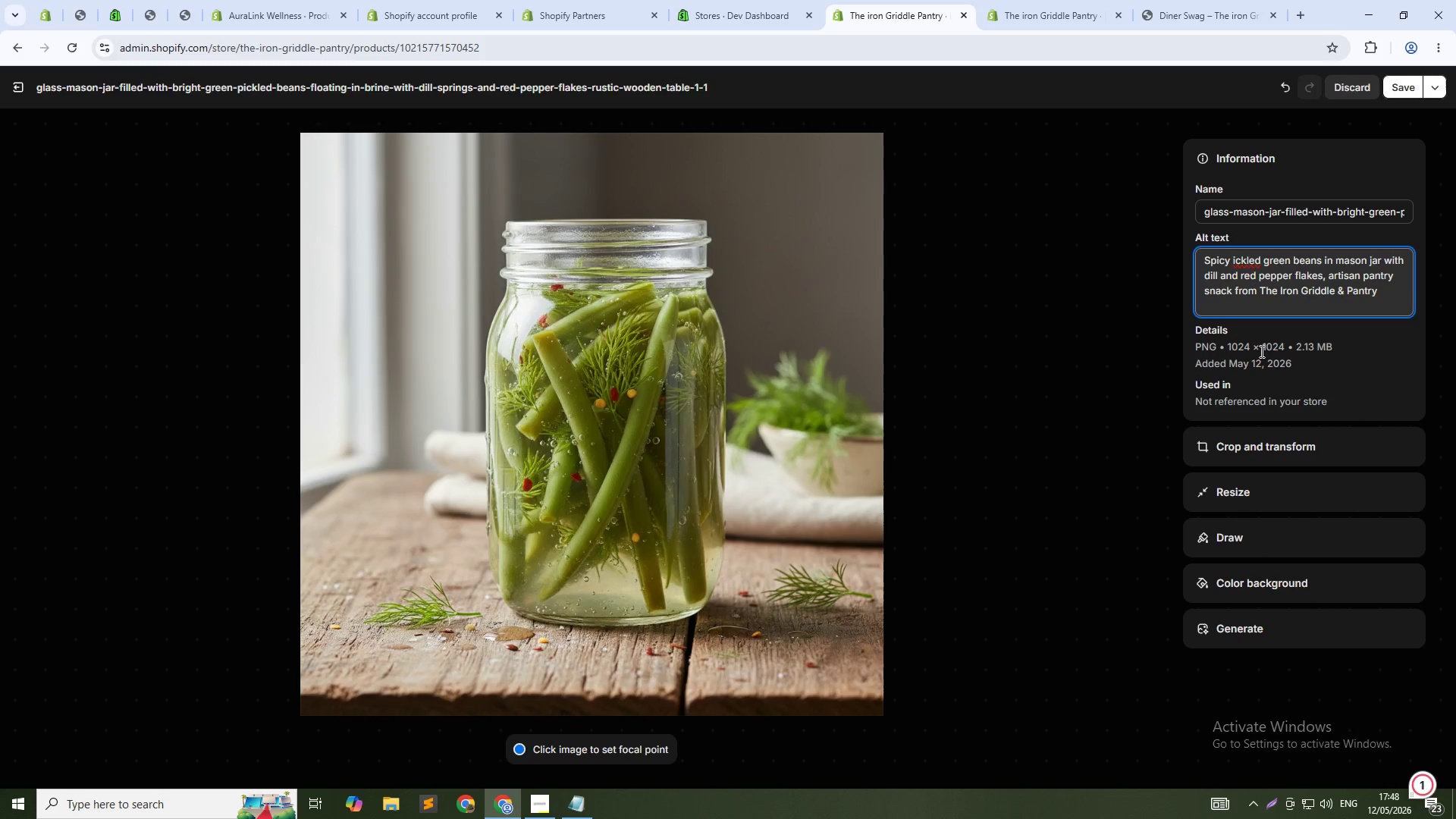 
key(P)
 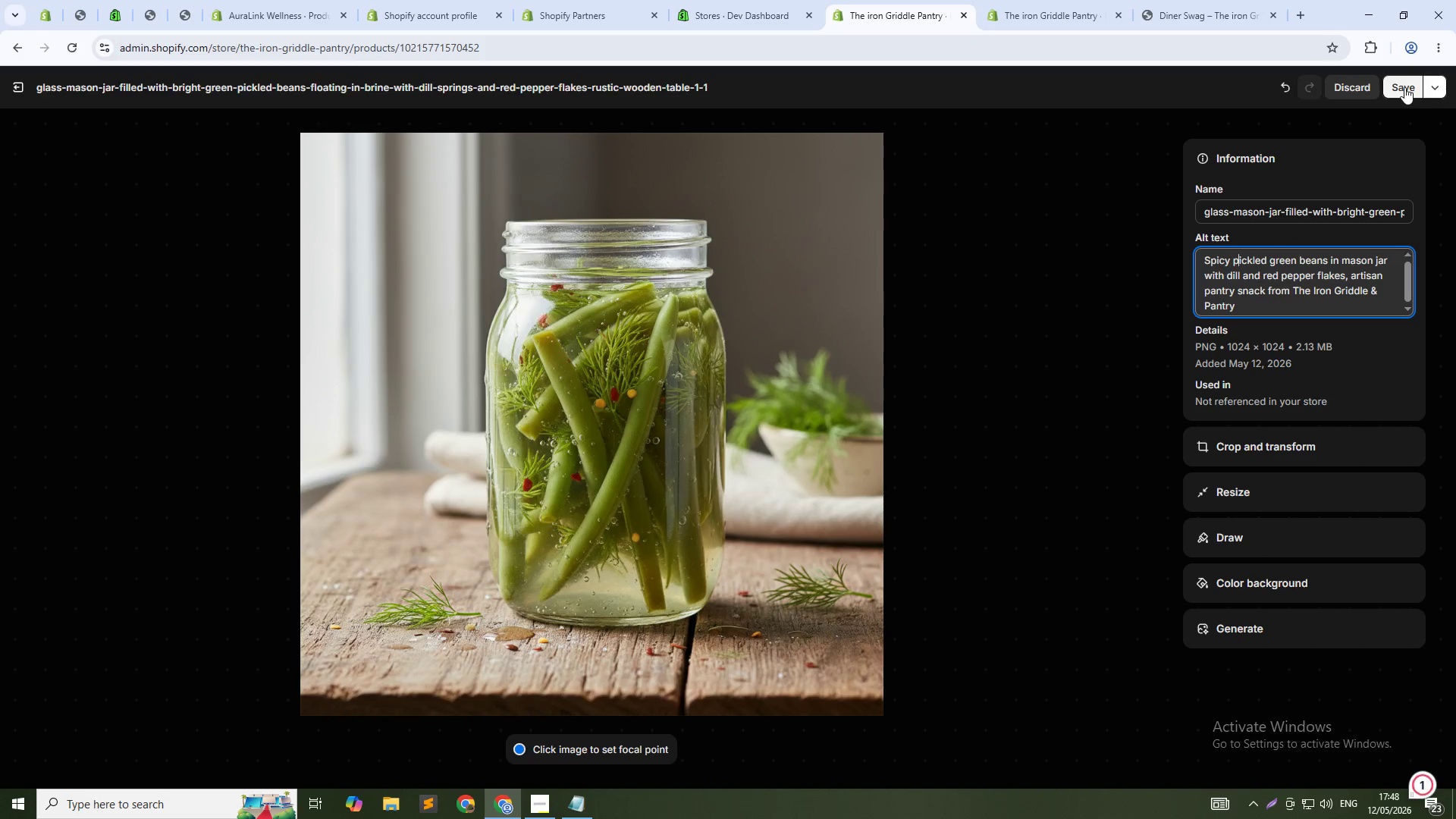 
left_click([1399, 88])
 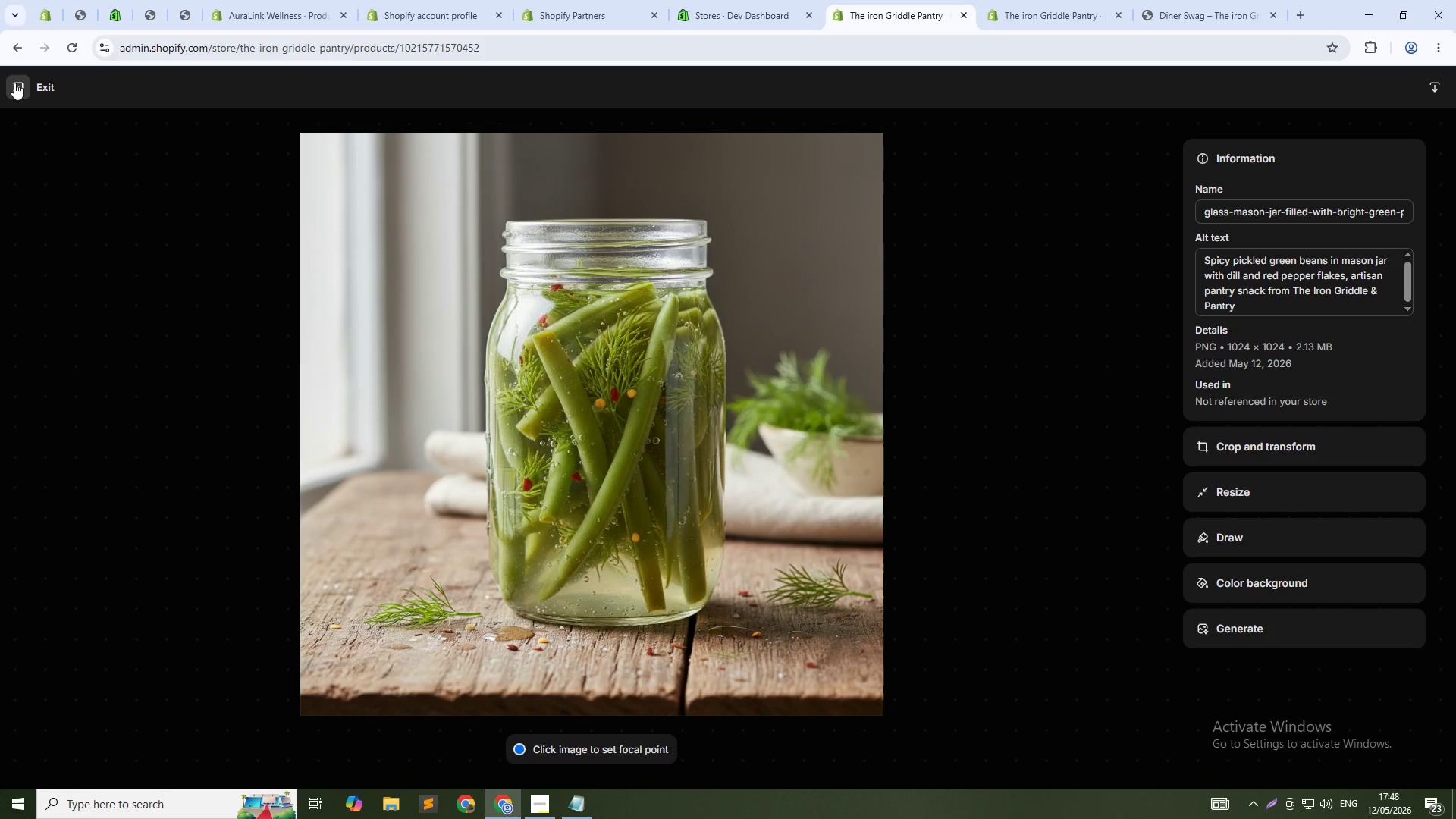 
left_click([14, 83])
 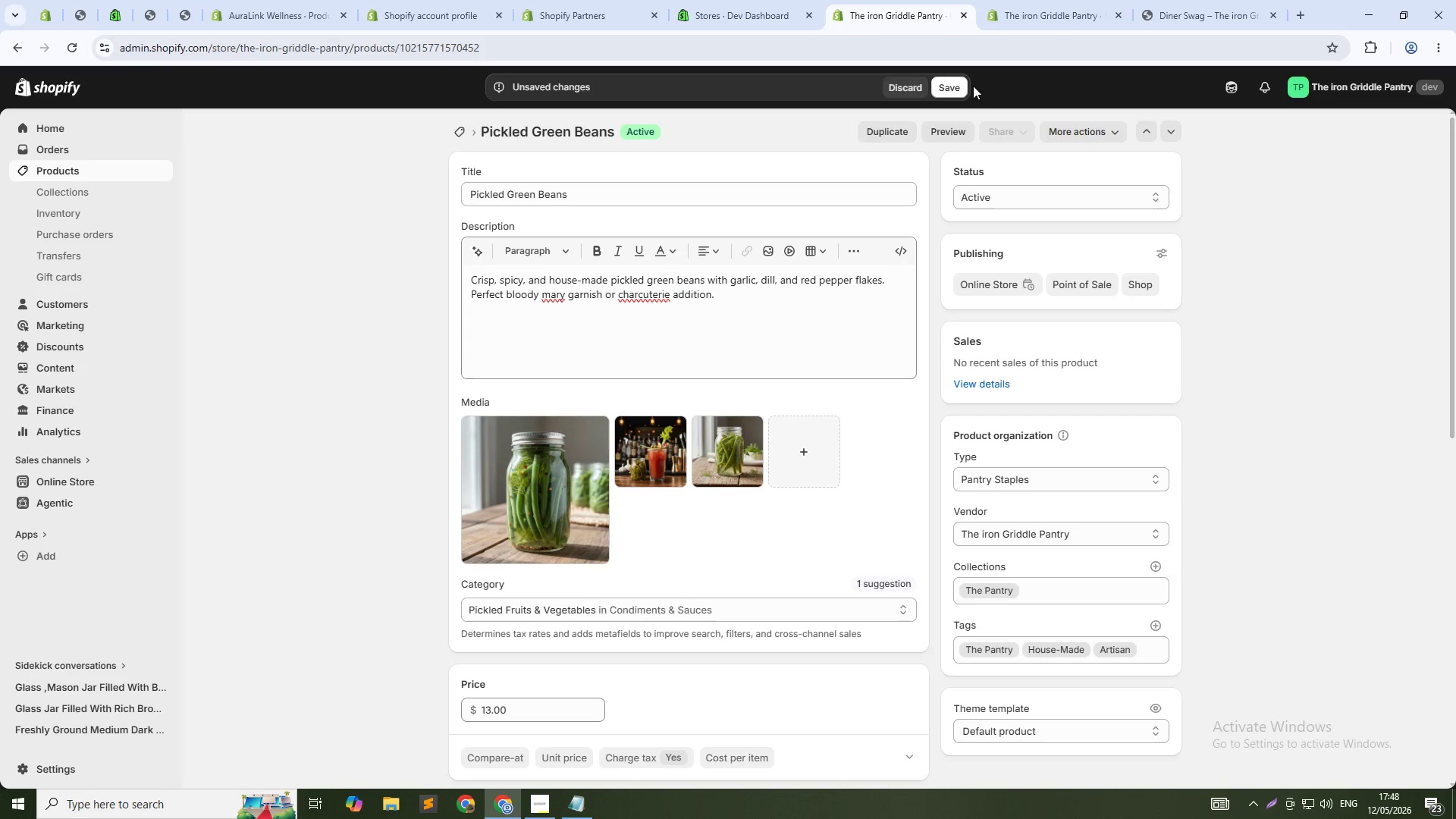 
left_click([965, 85])
 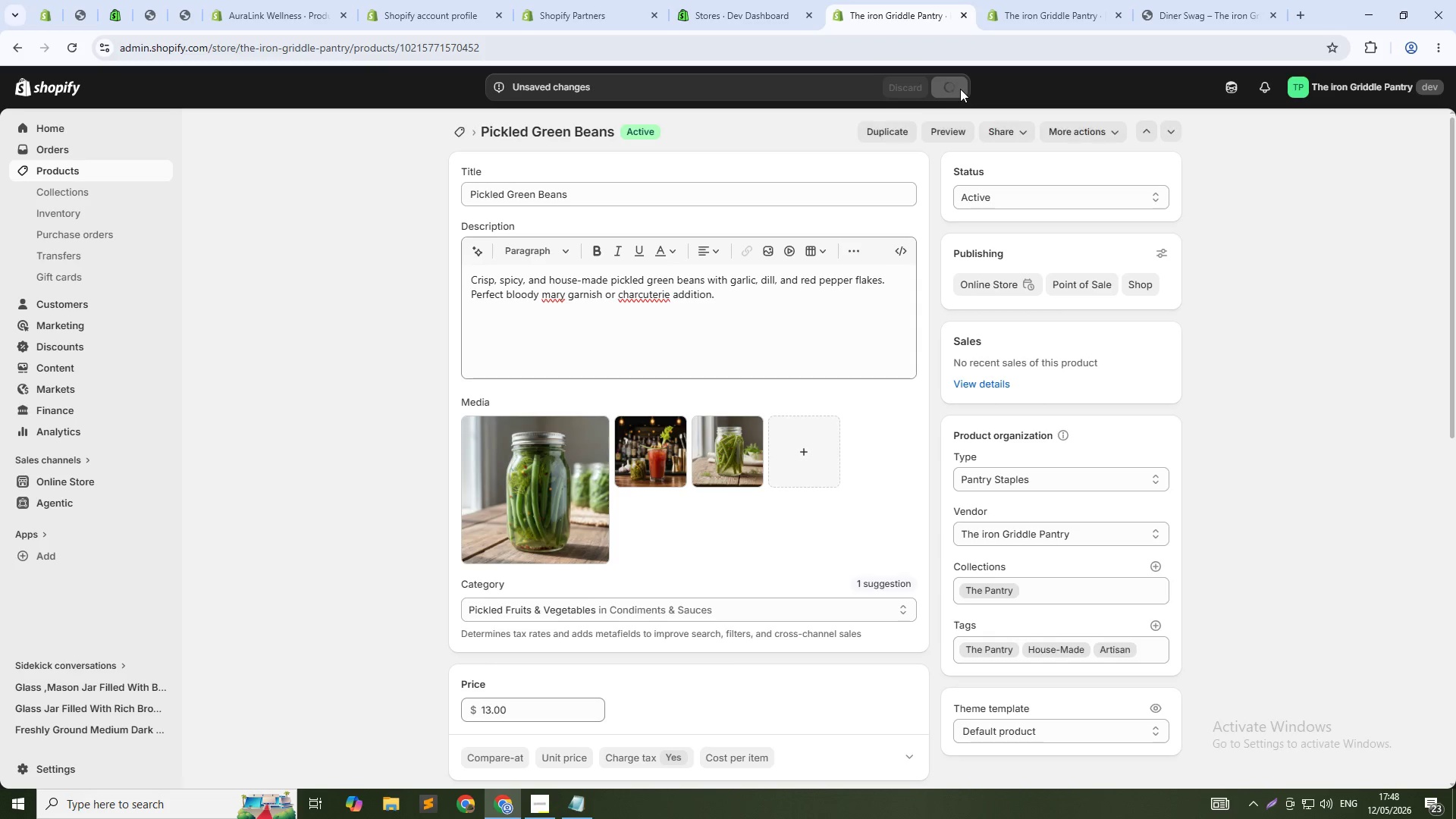 
key(Alt+Tab)